 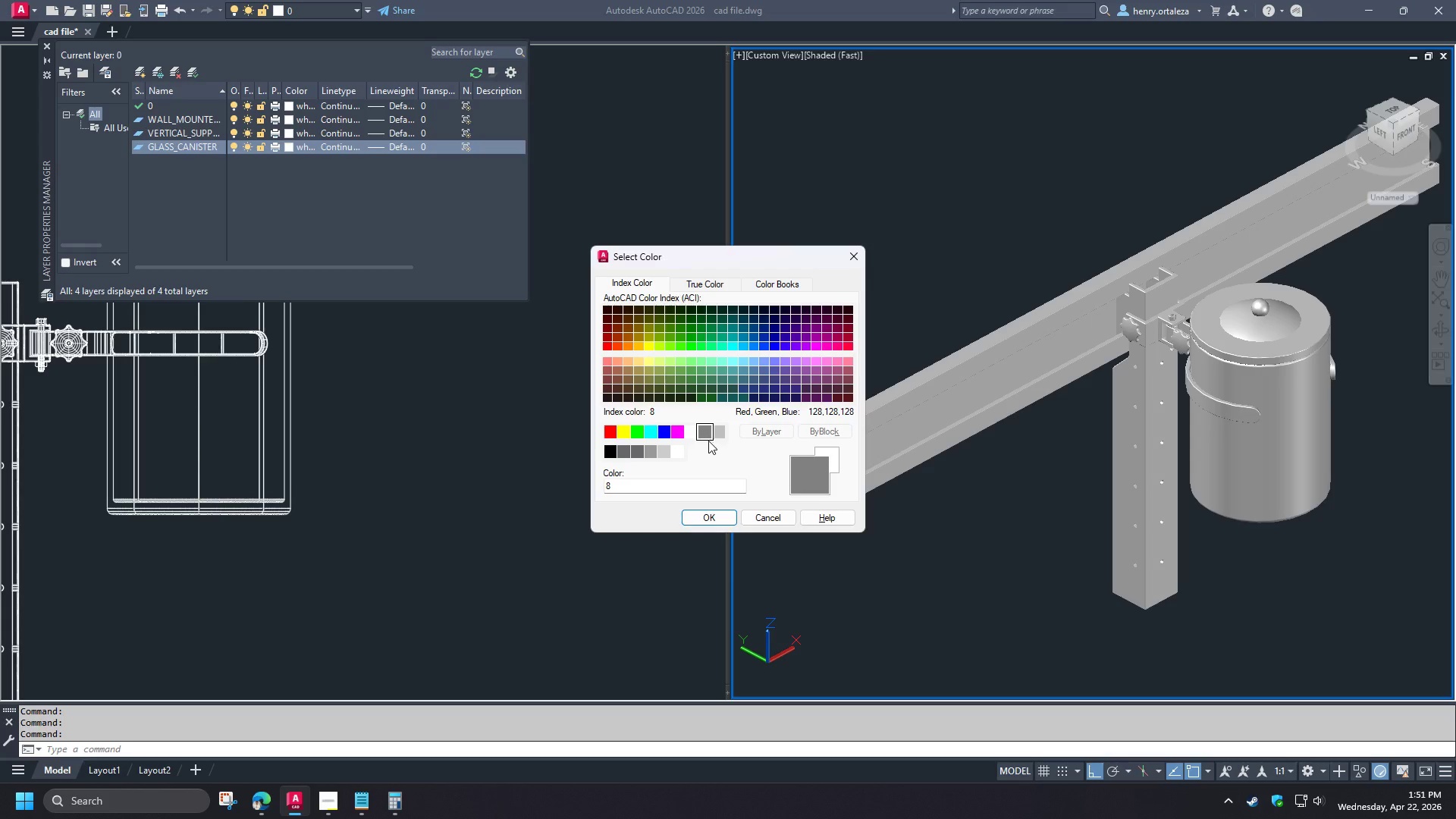 
left_click([714, 519])
 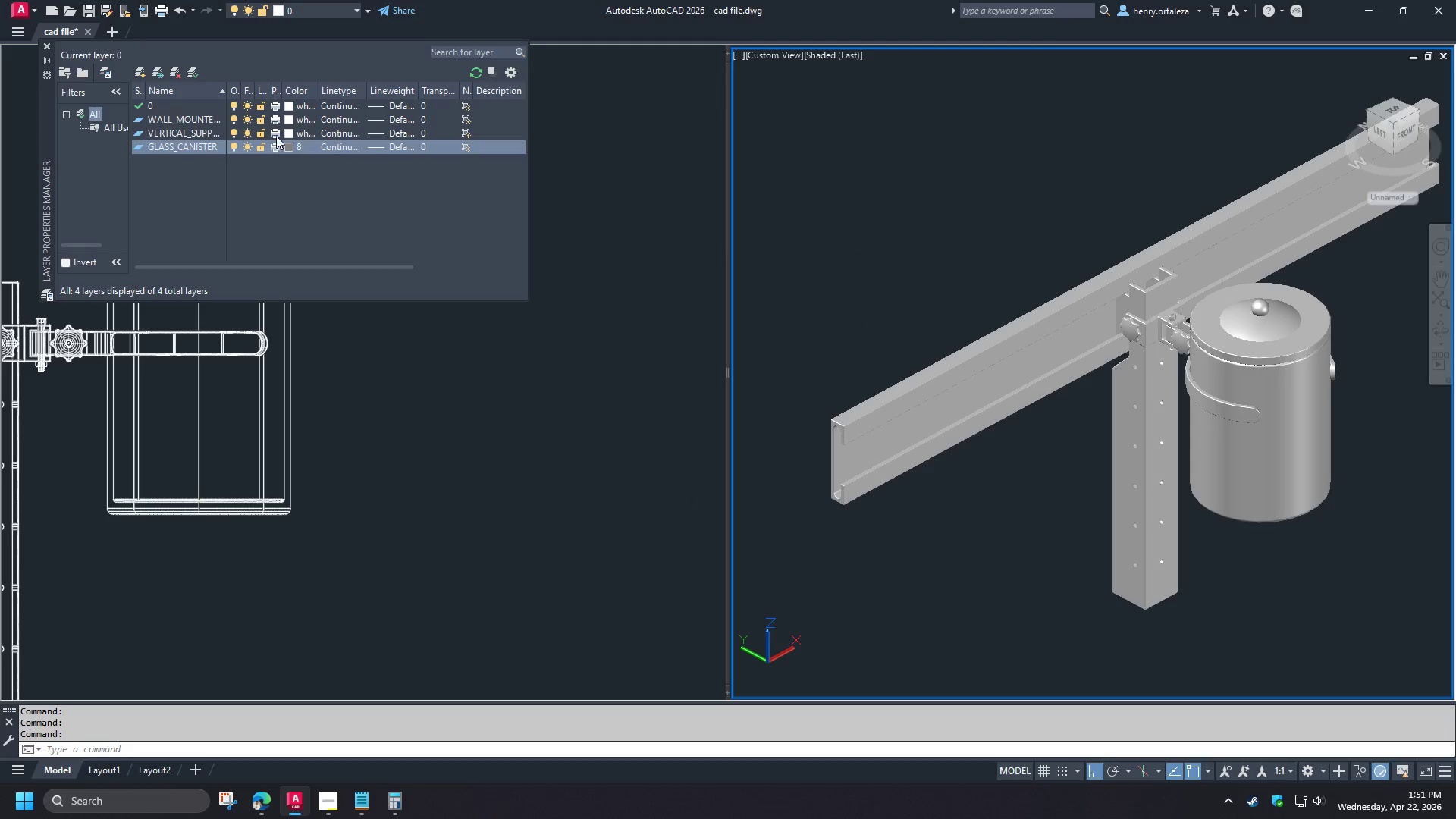 
left_click([284, 124])
 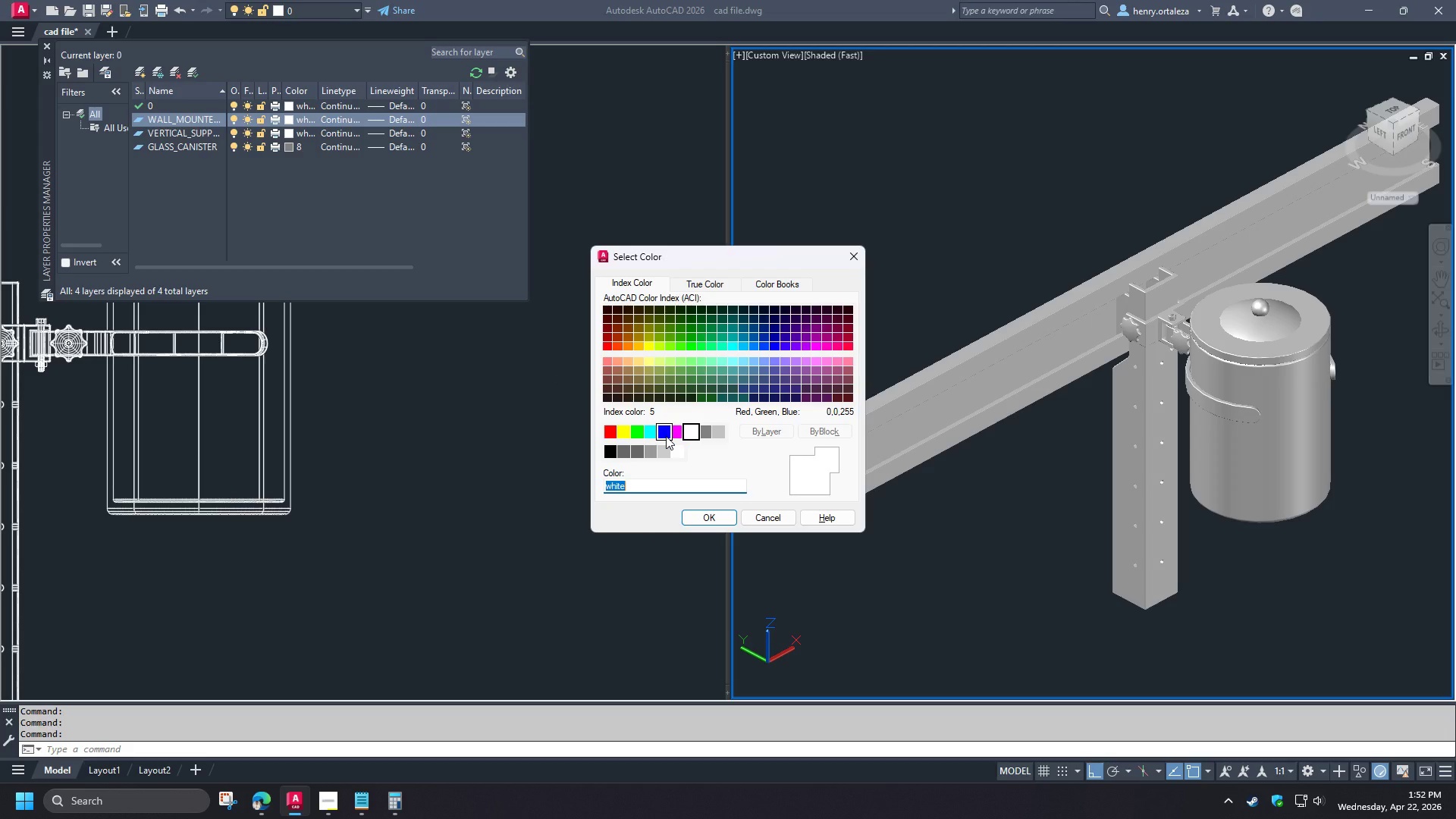 
left_click([666, 436])
 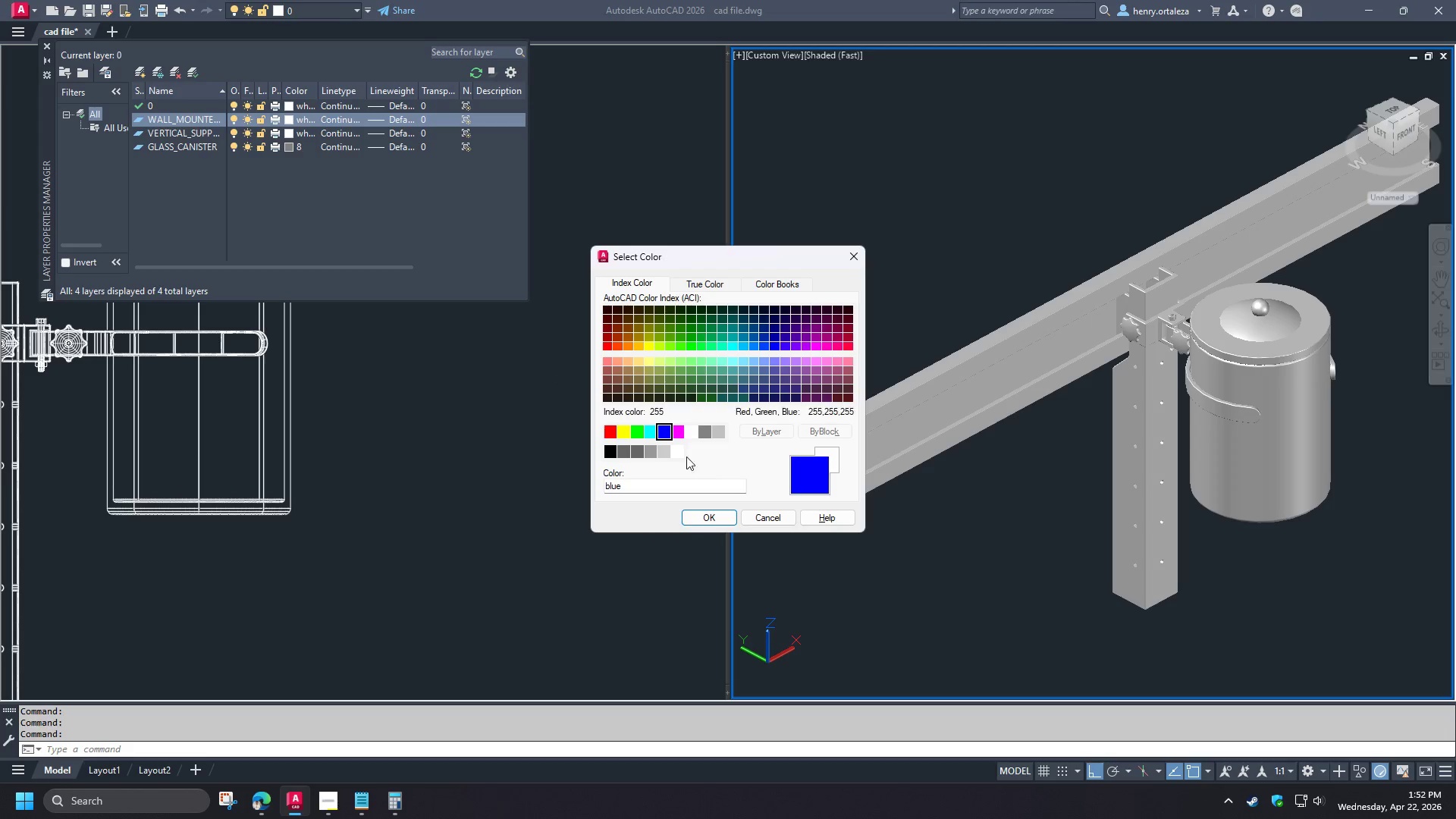 
left_click([676, 434])
 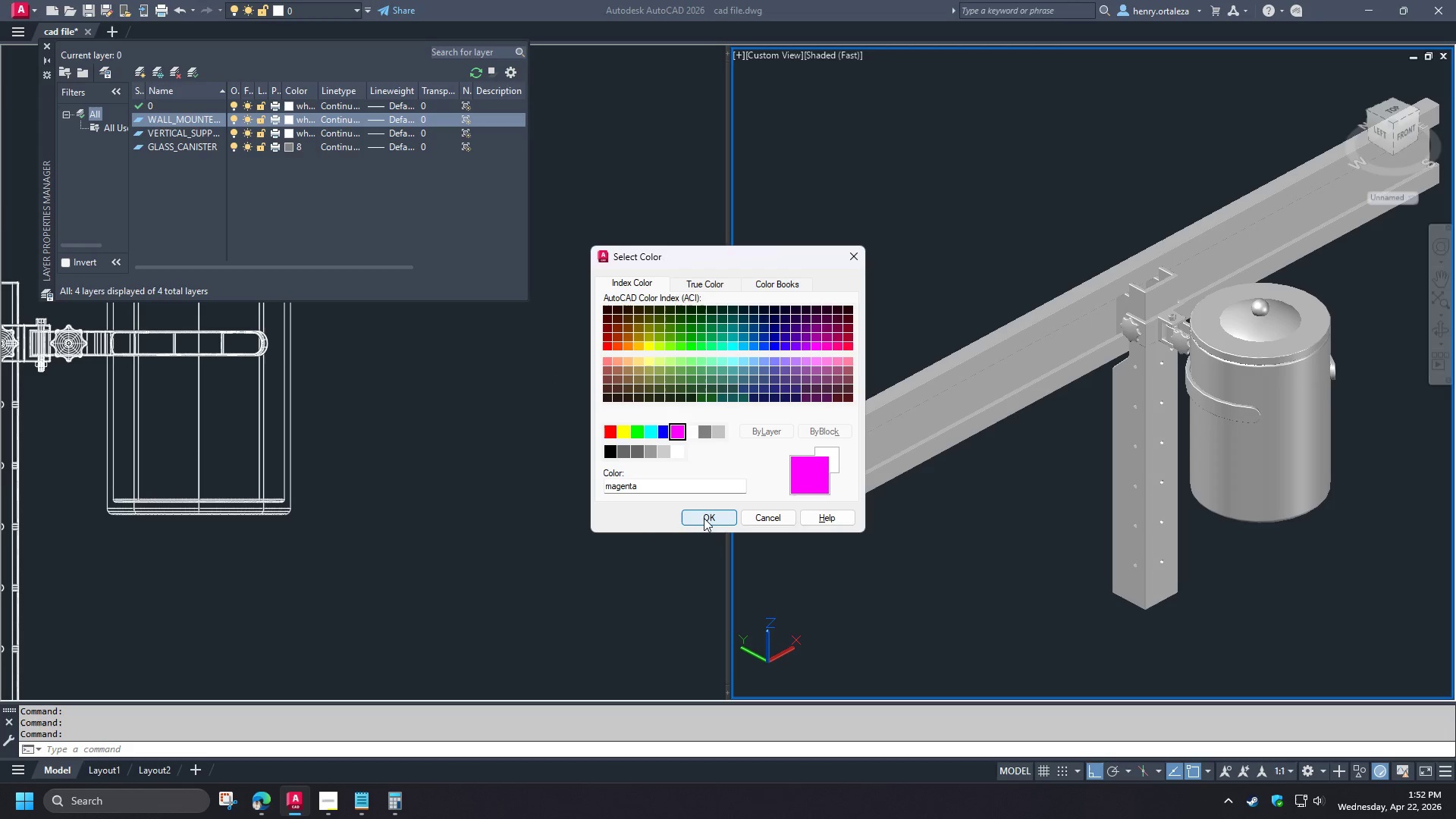 
left_click([704, 520])
 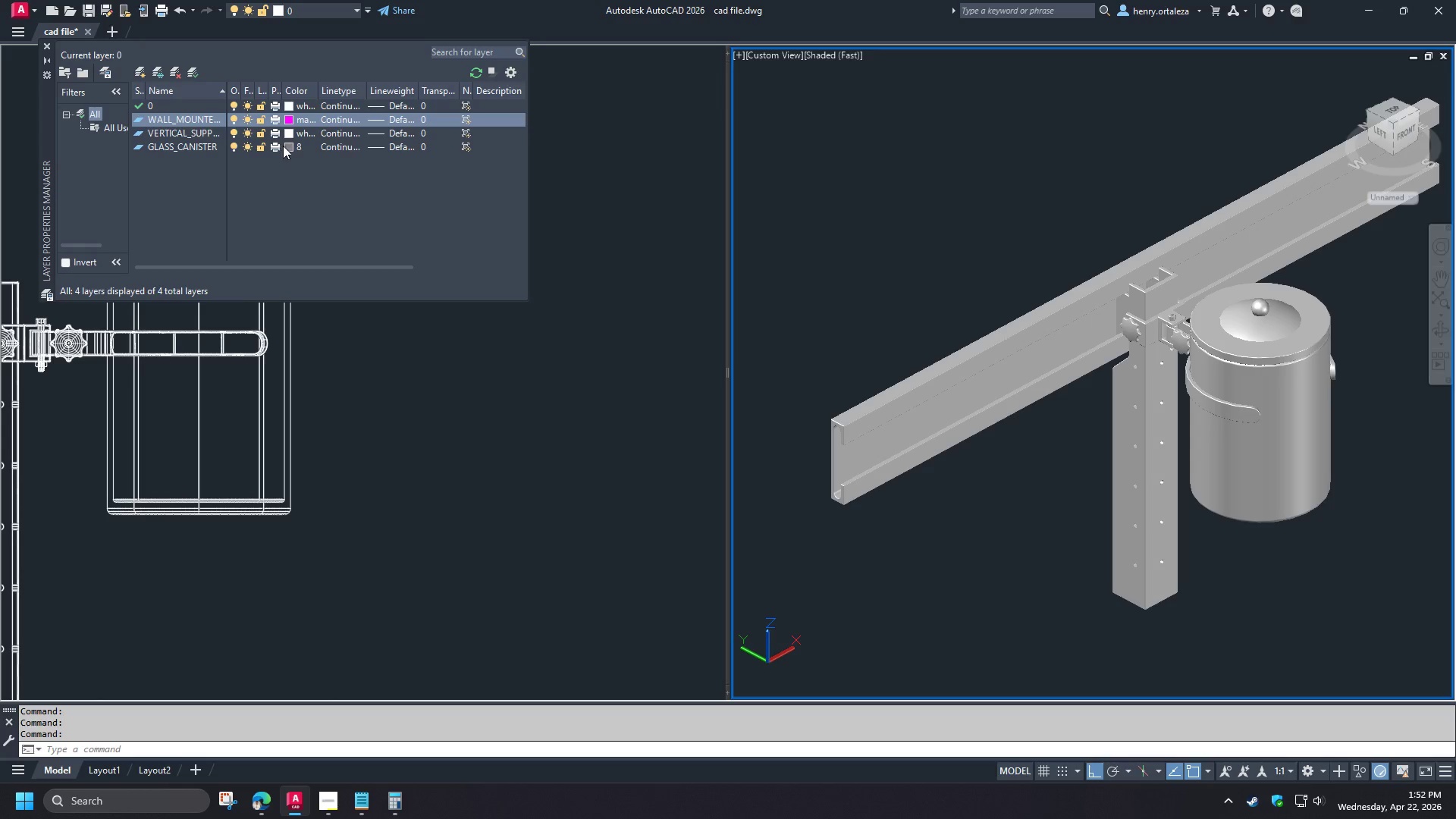 
left_click([289, 136])
 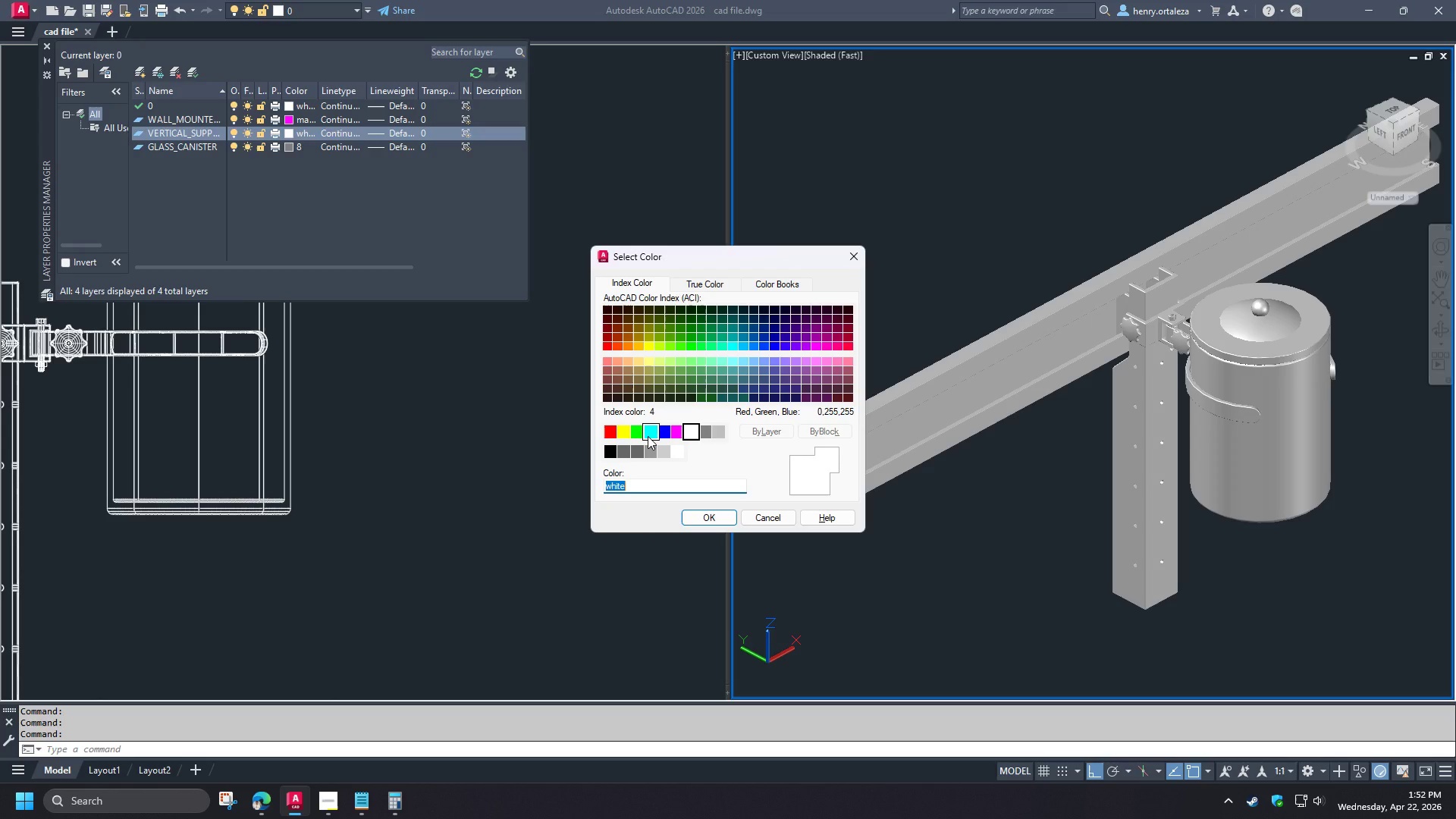 
left_click([635, 434])
 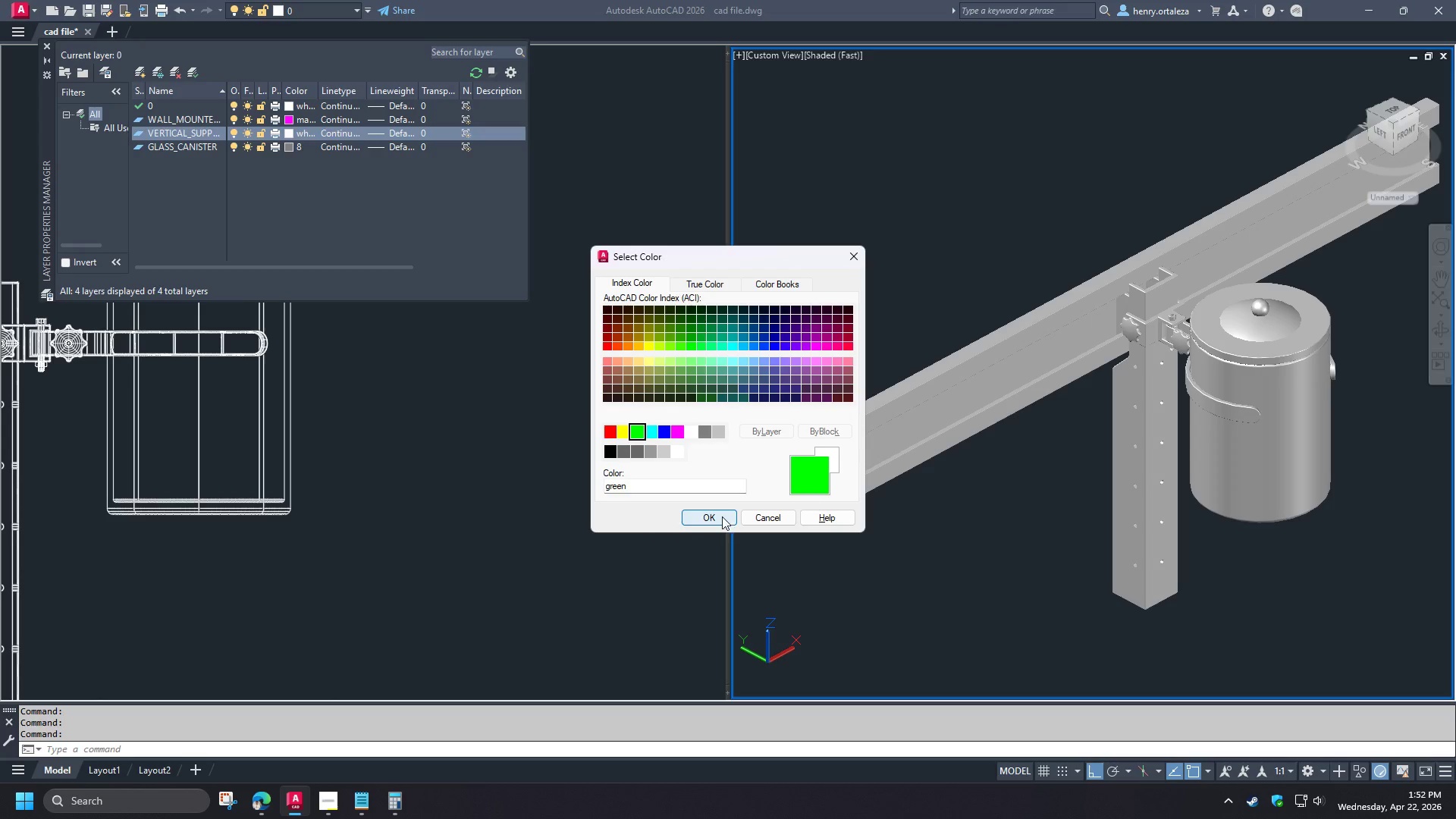 
left_click([722, 516])
 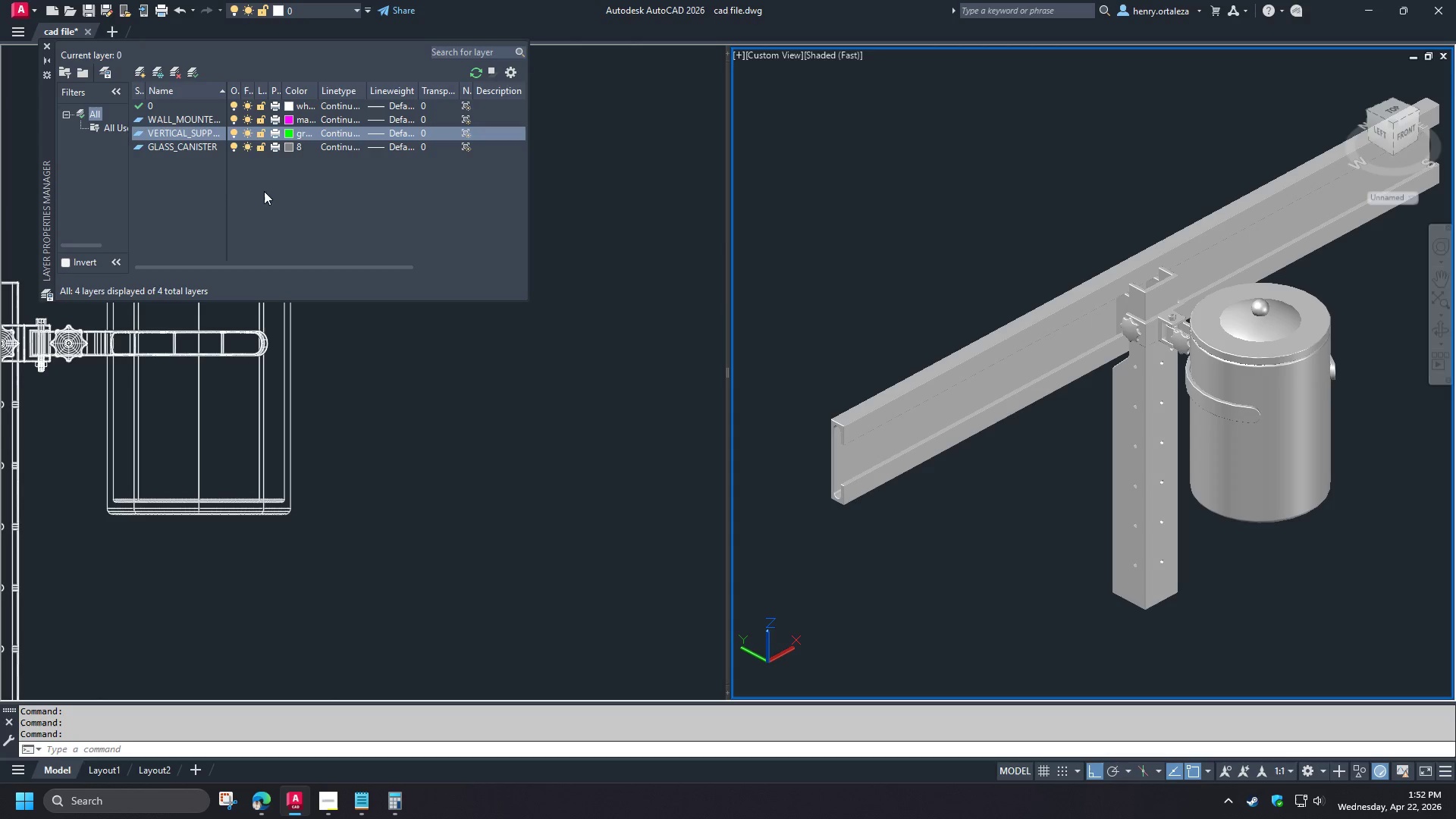 
left_click([205, 190])
 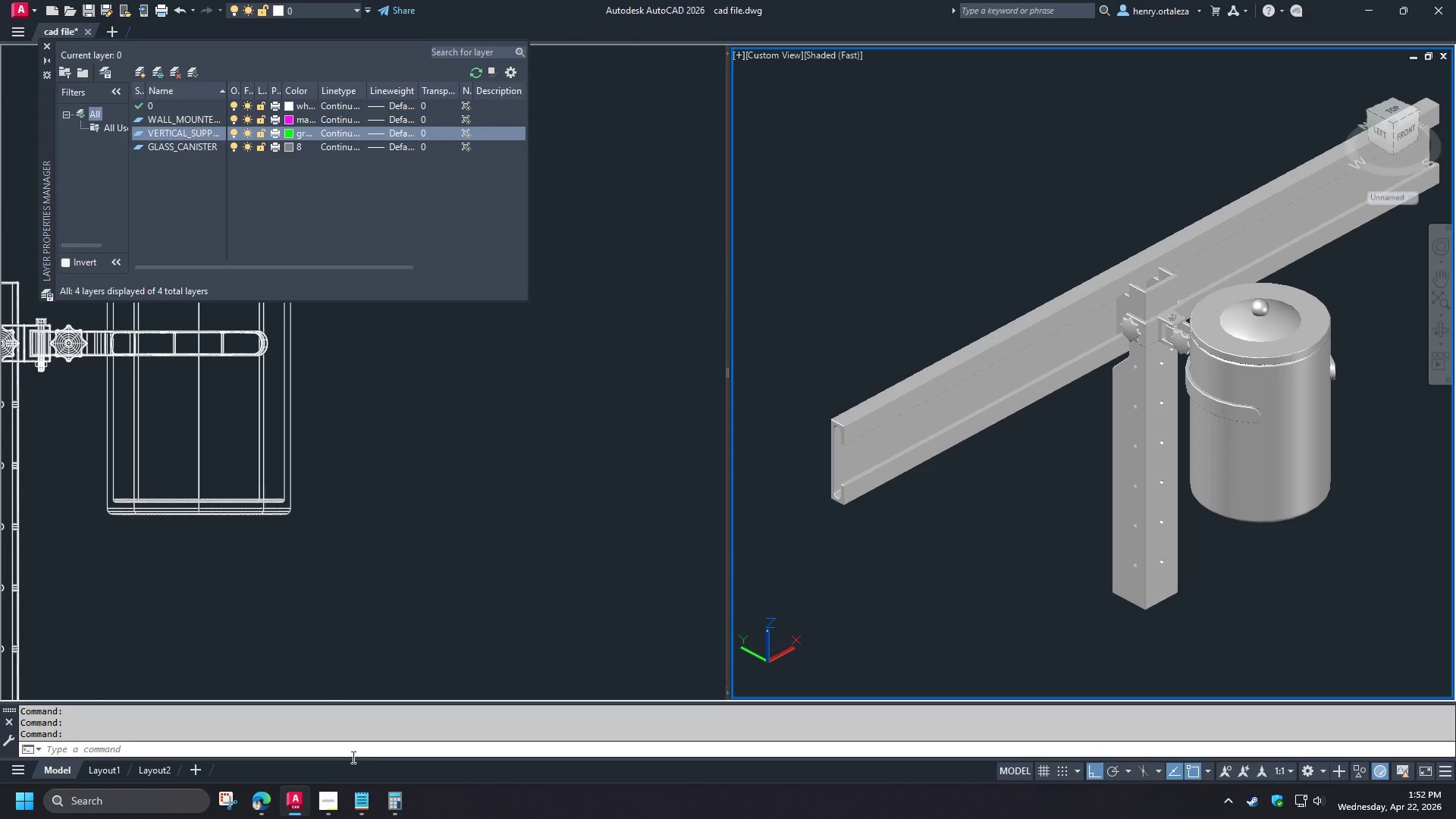 
left_click([262, 807])
 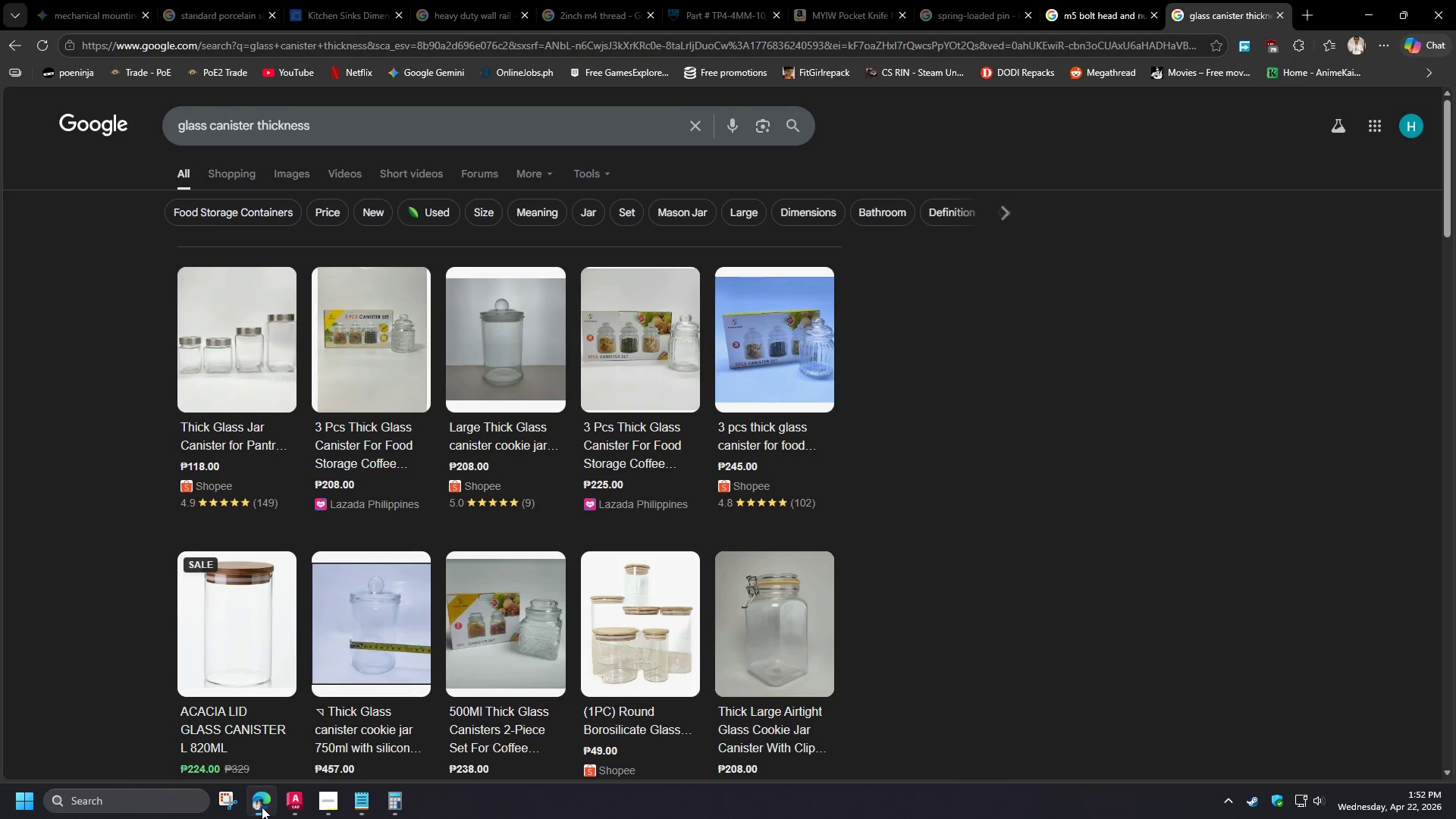 
left_click([262, 807])
 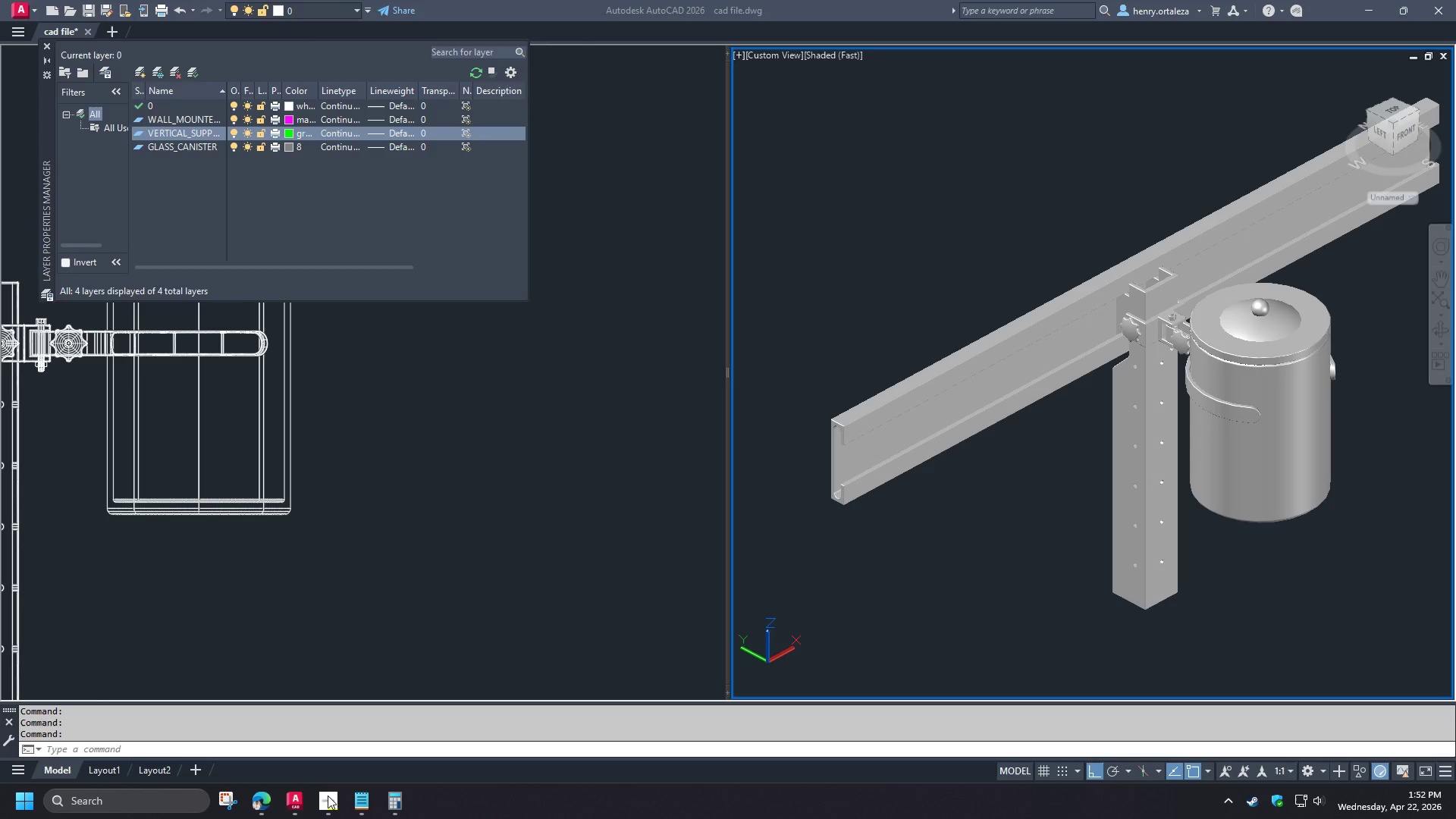 
left_click([328, 795])